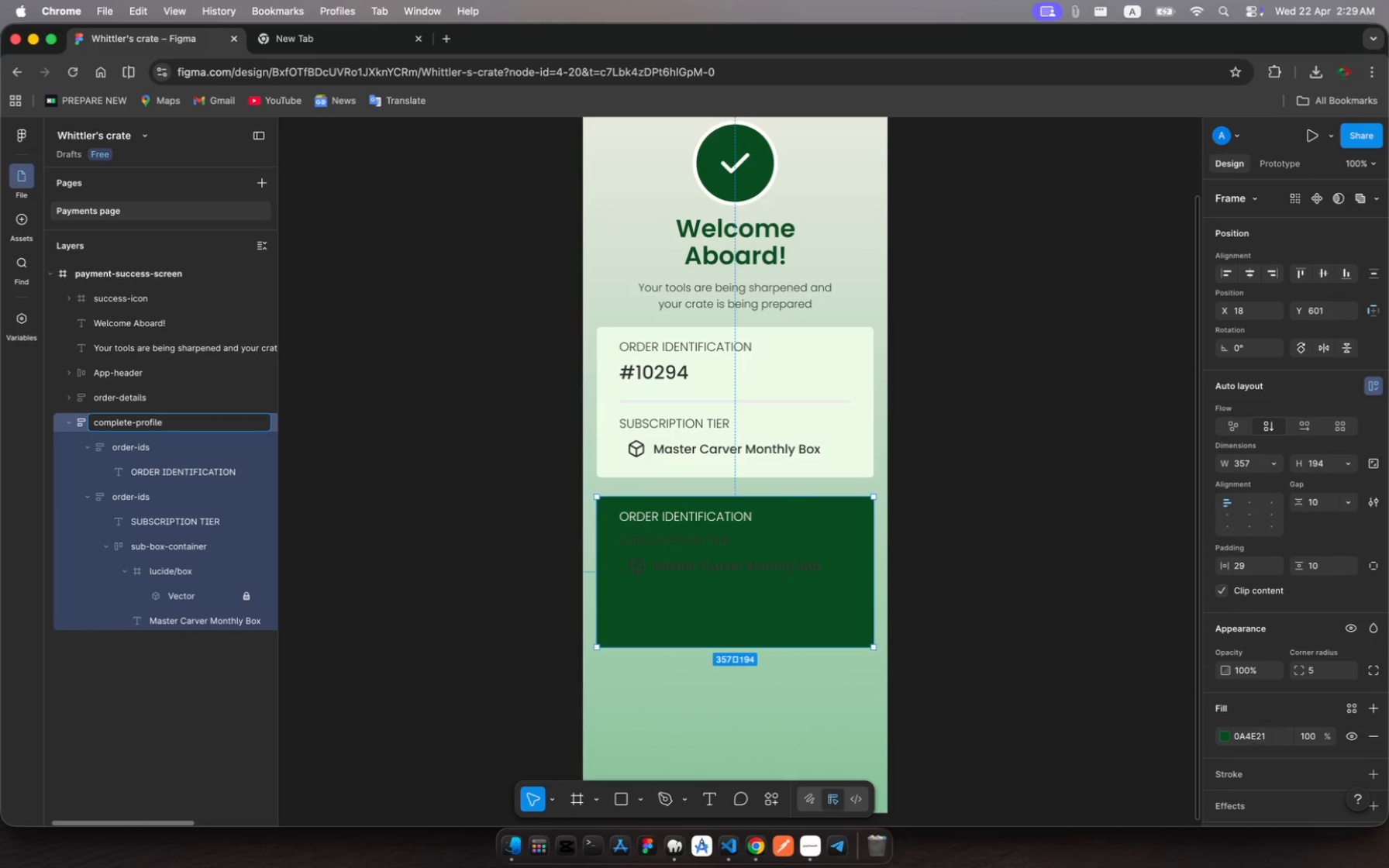 
key(Enter)
 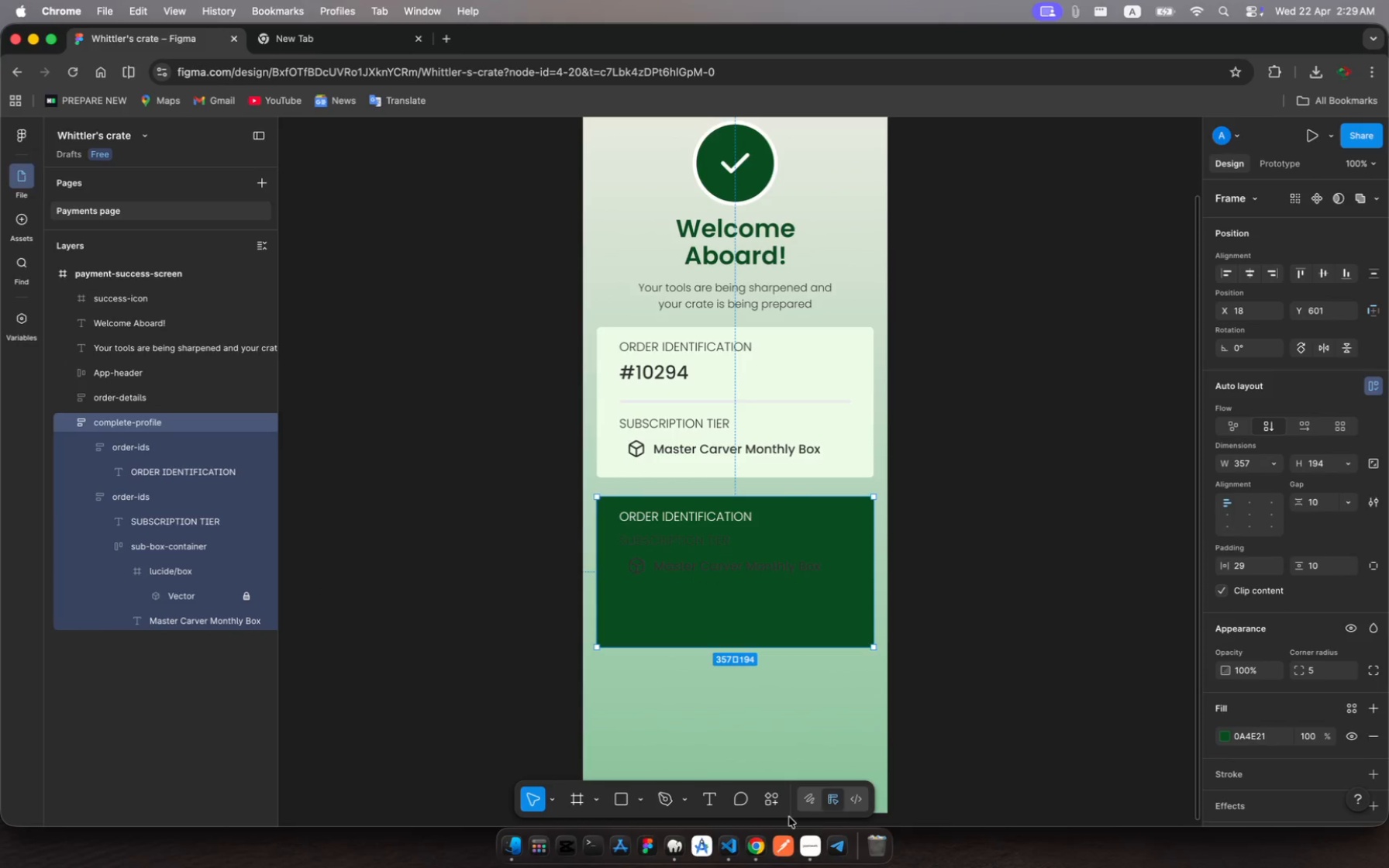 
left_click([805, 840])